 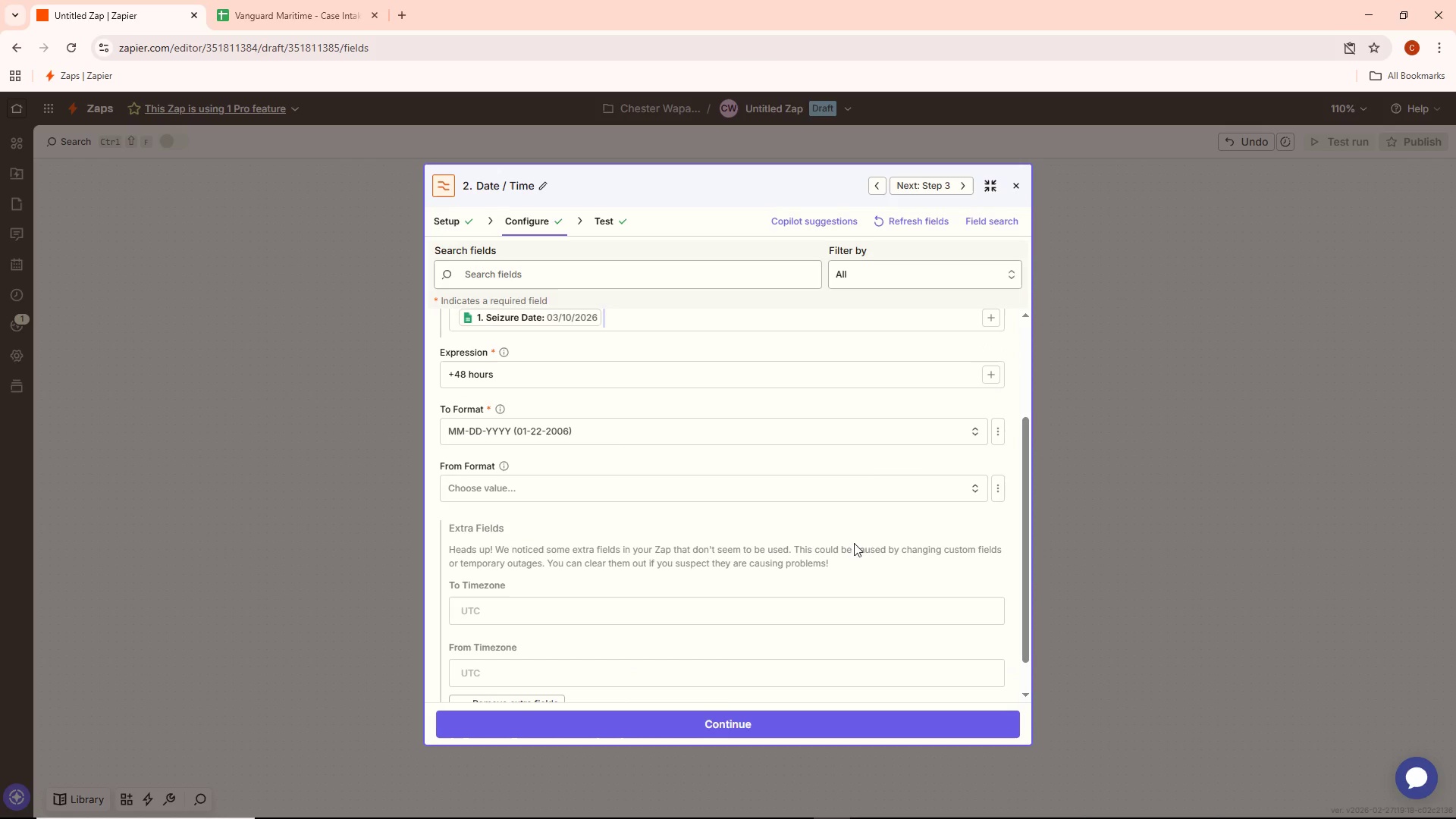 
left_click([1092, 497])
 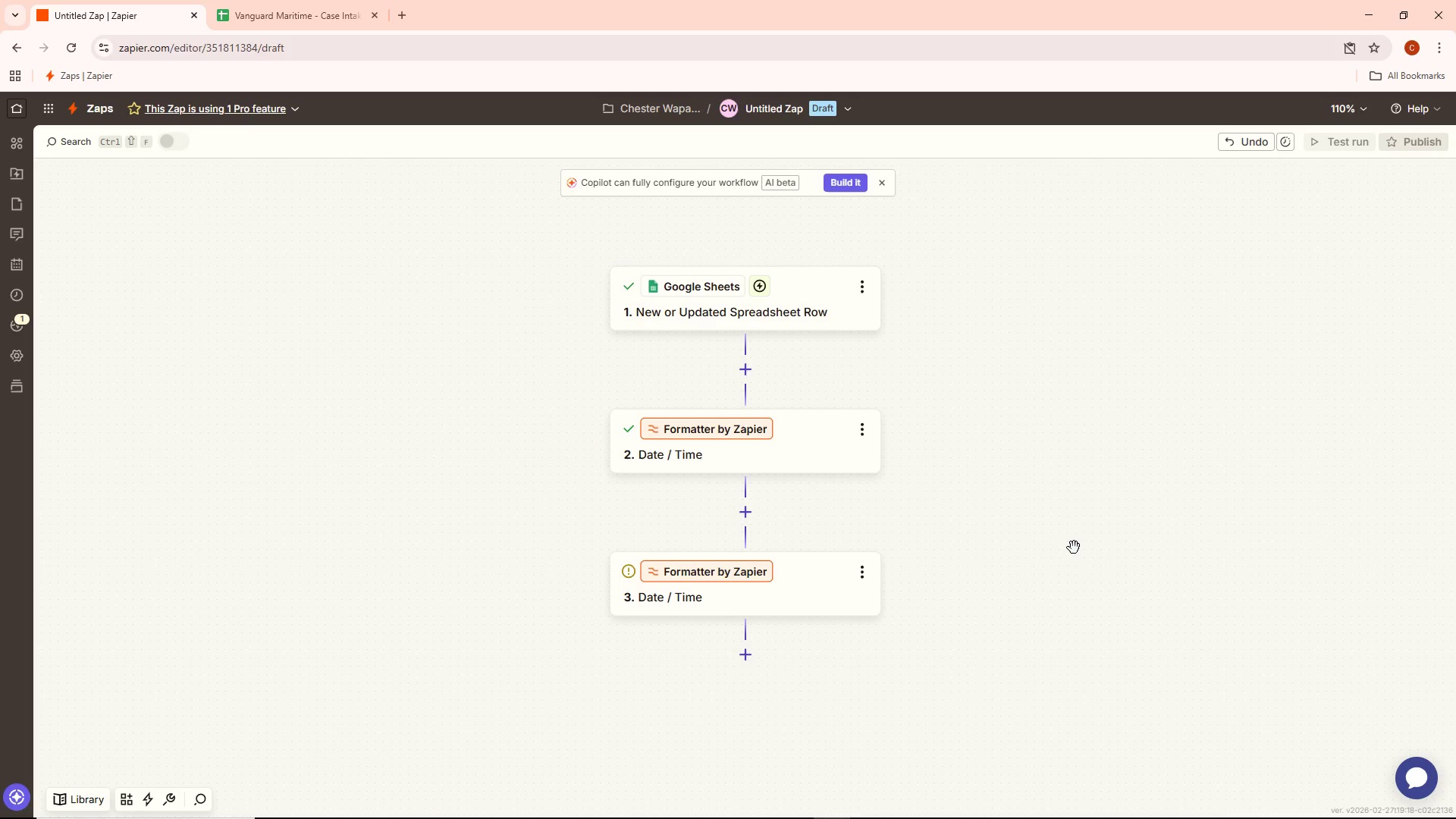 
scroll: coordinate [1068, 552], scroll_direction: down, amount: 1.0
 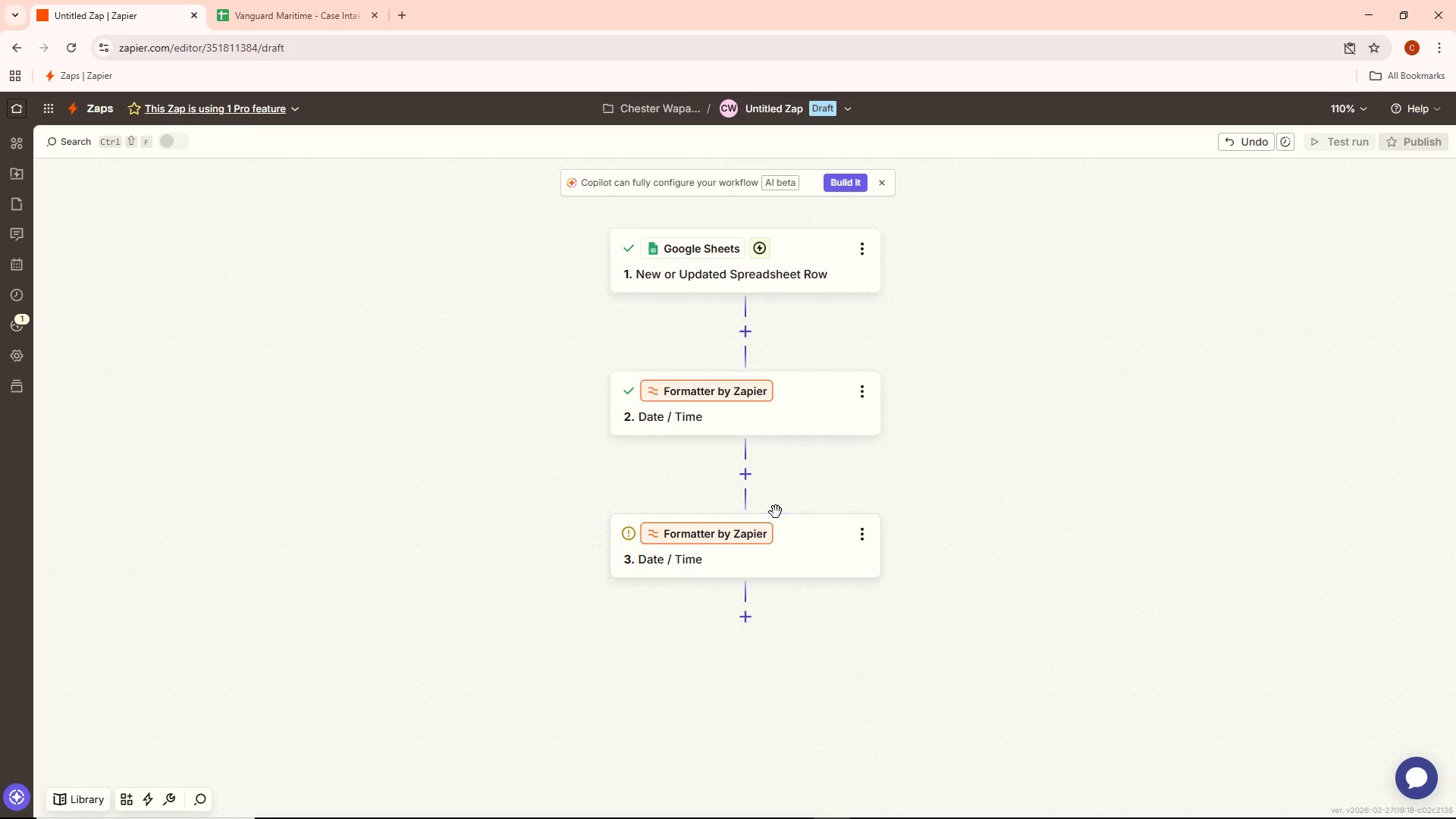 
double_click([784, 539])
 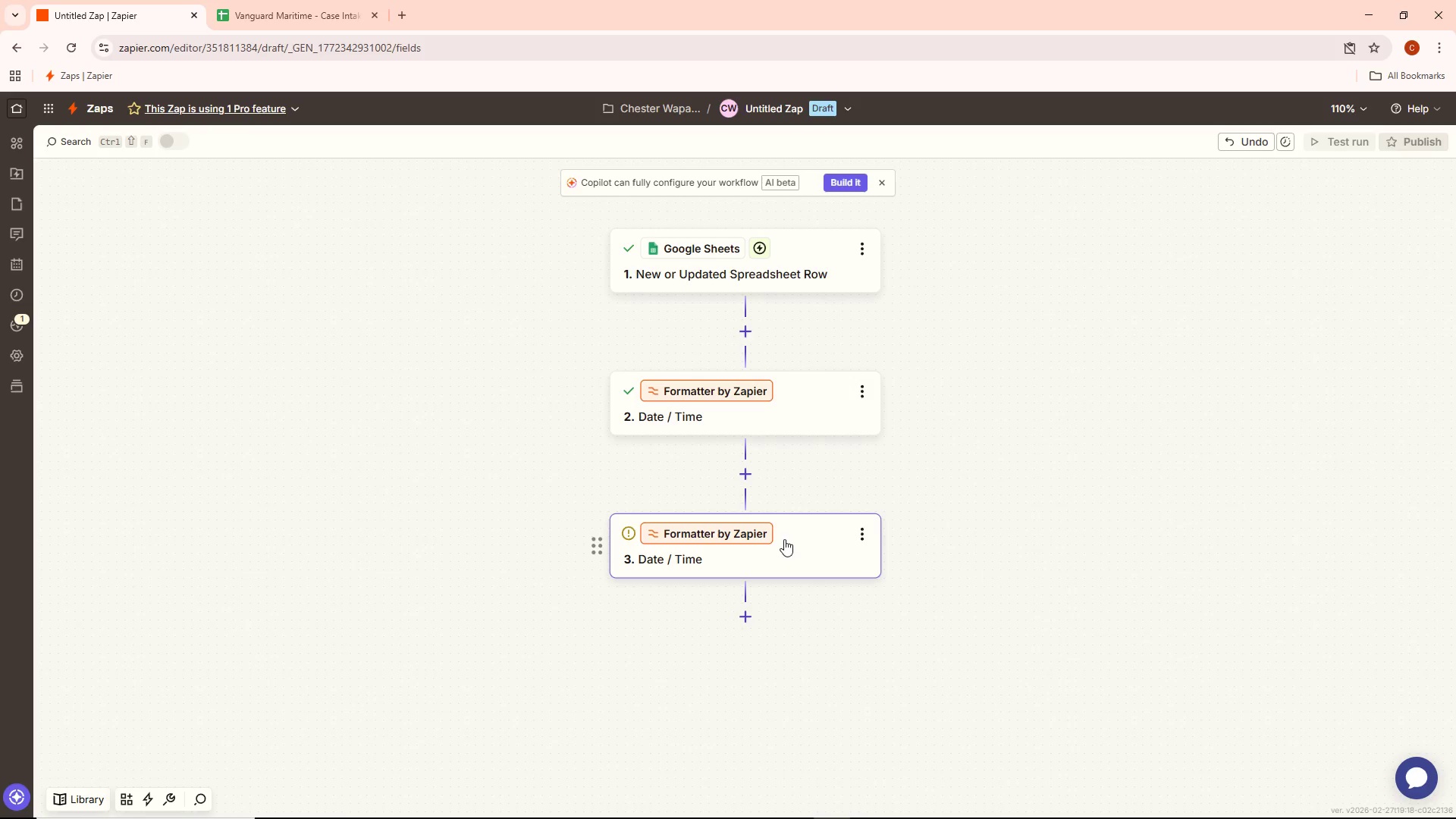 
triple_click([784, 539])
 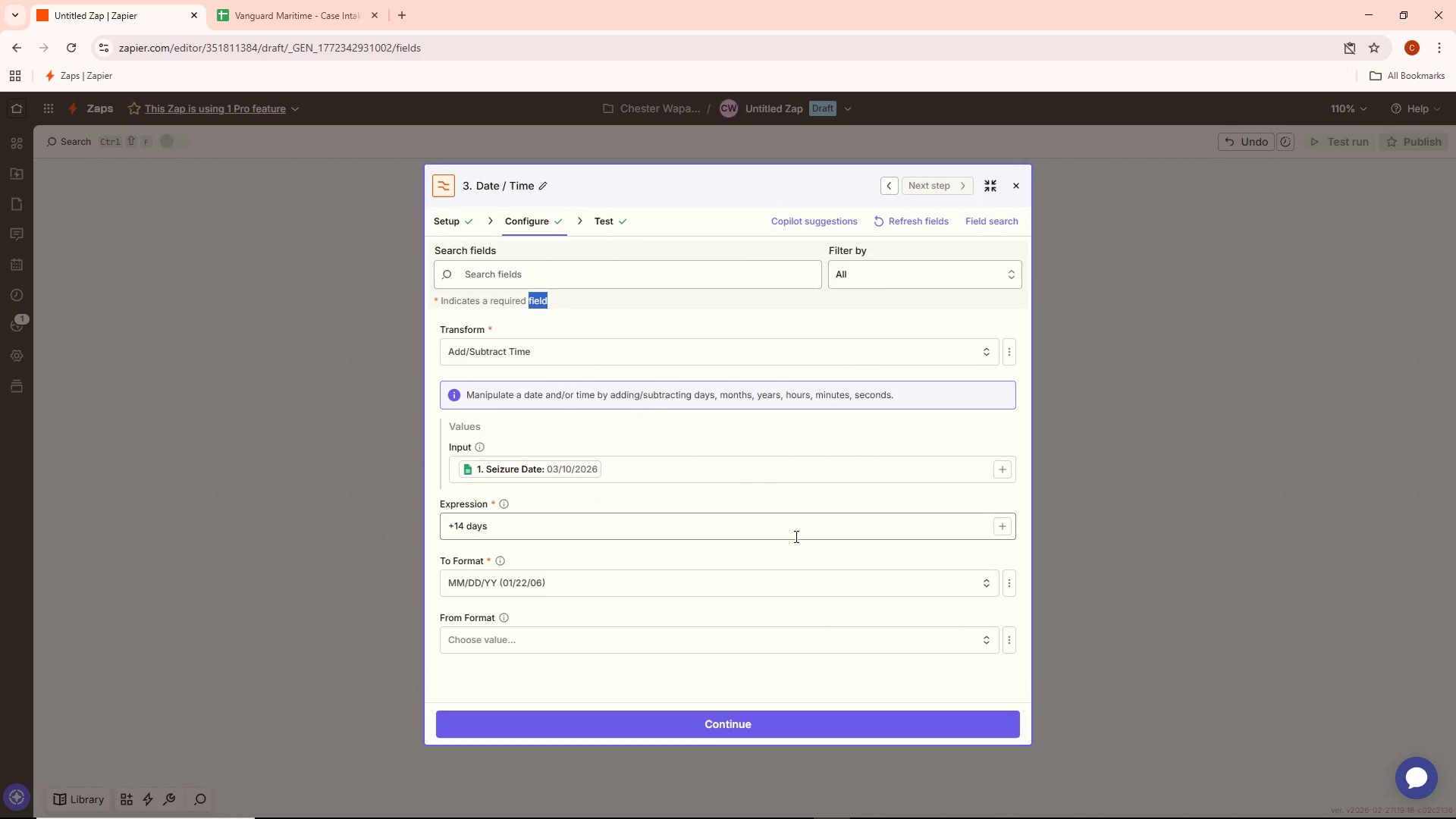 
scroll: coordinate [793, 541], scroll_direction: down, amount: 2.0
 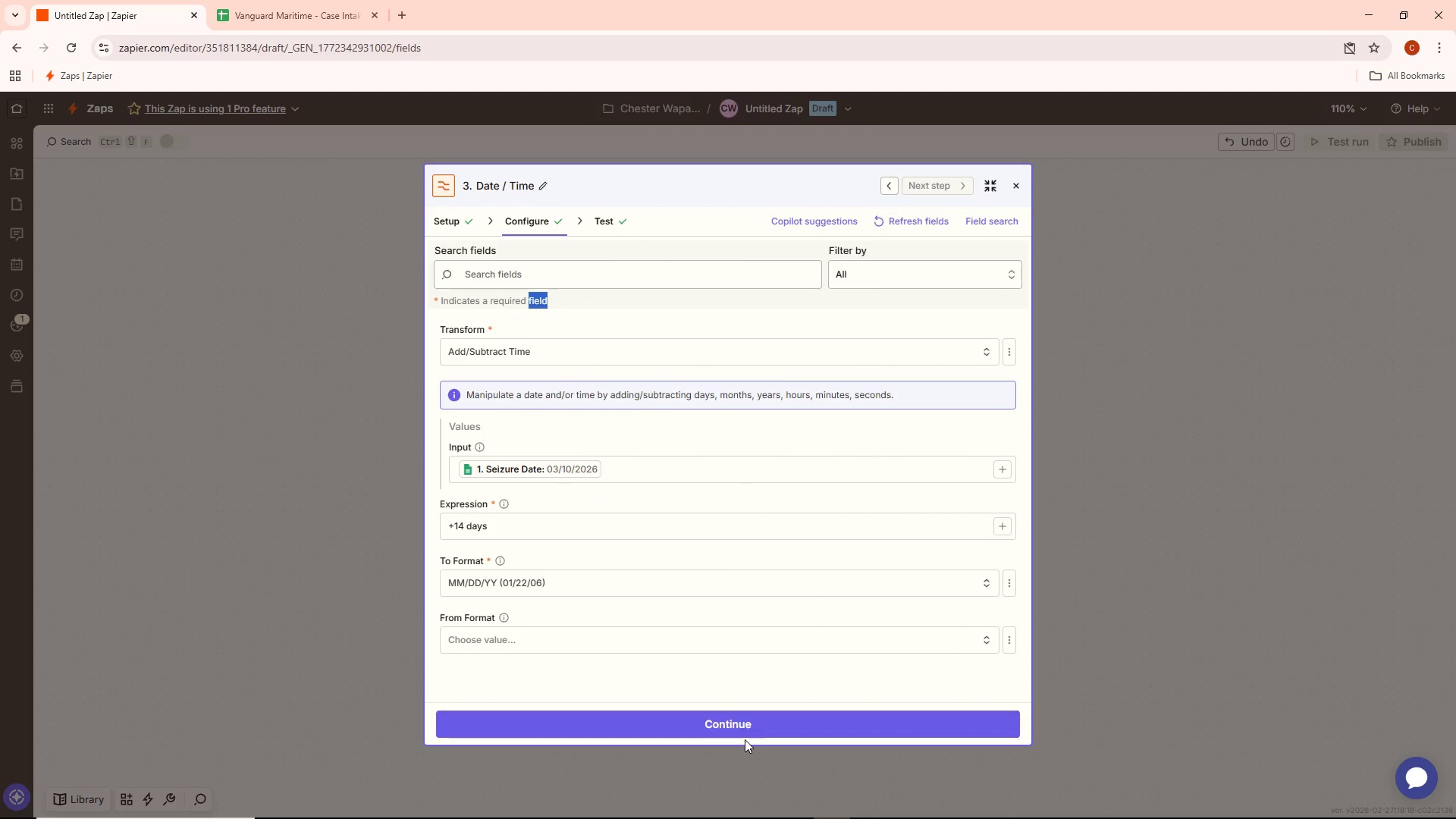 
left_click([748, 728])
 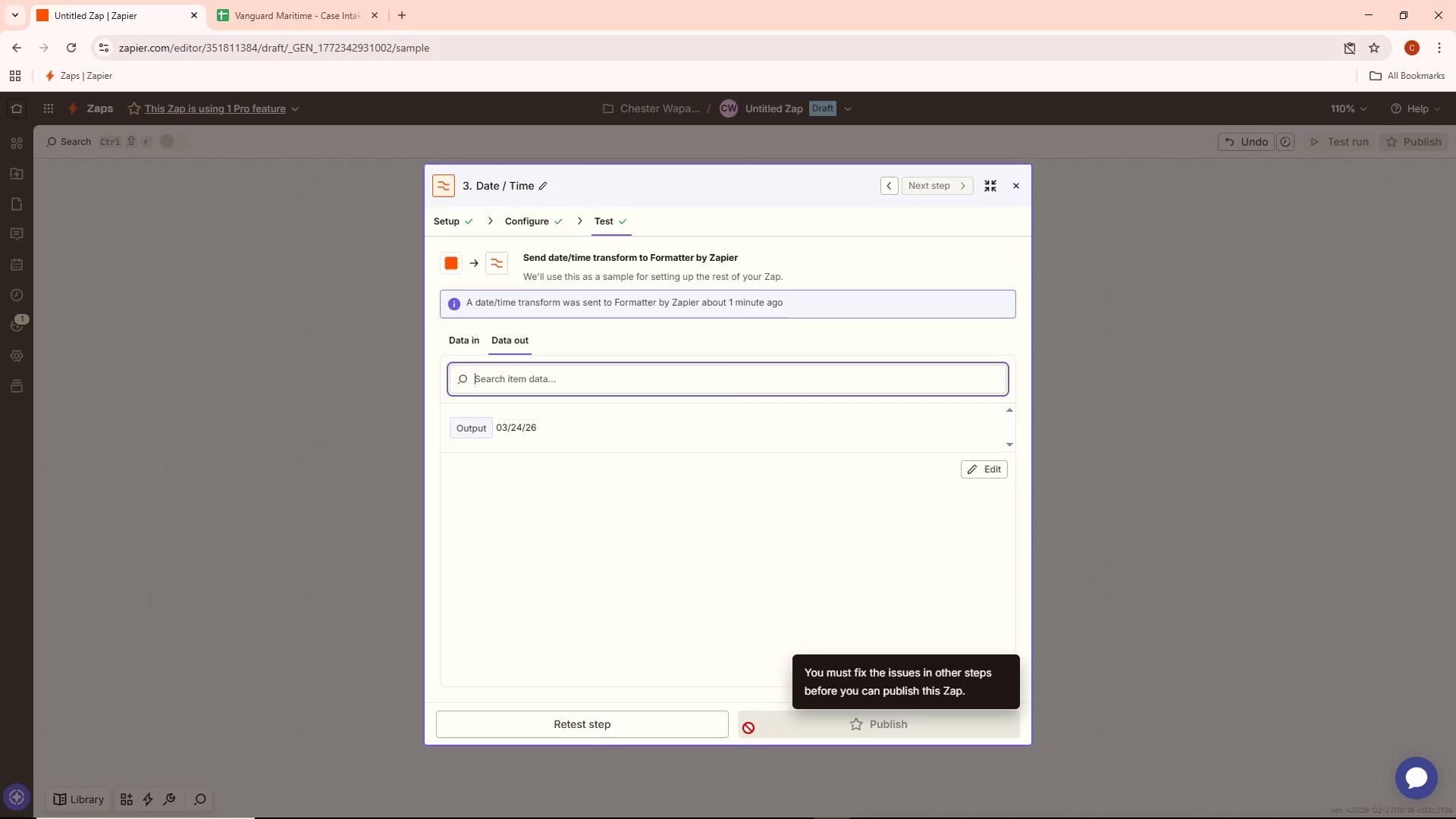 
key(Alt+AltLeft)
 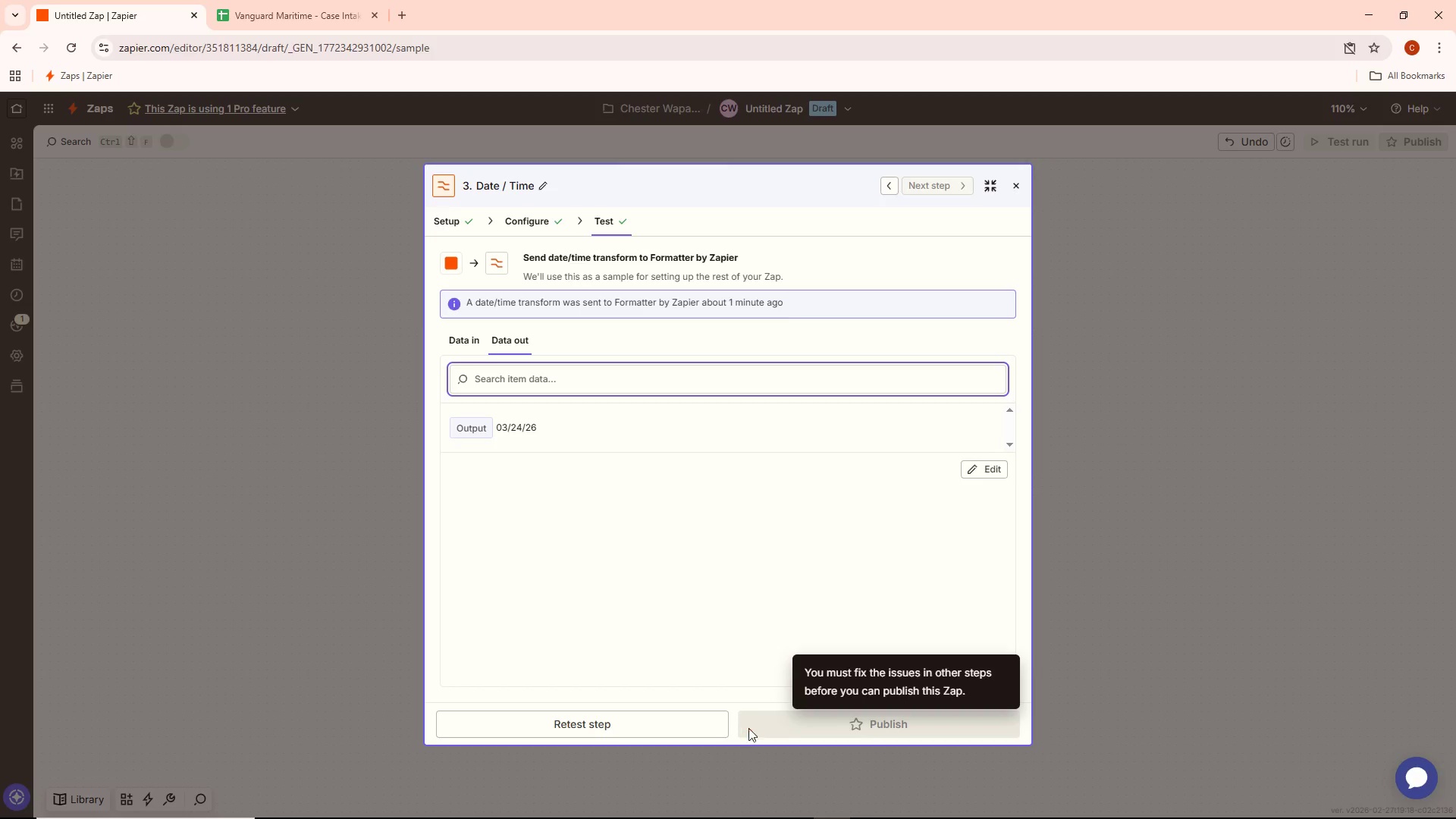 
key(Alt+Tab)